 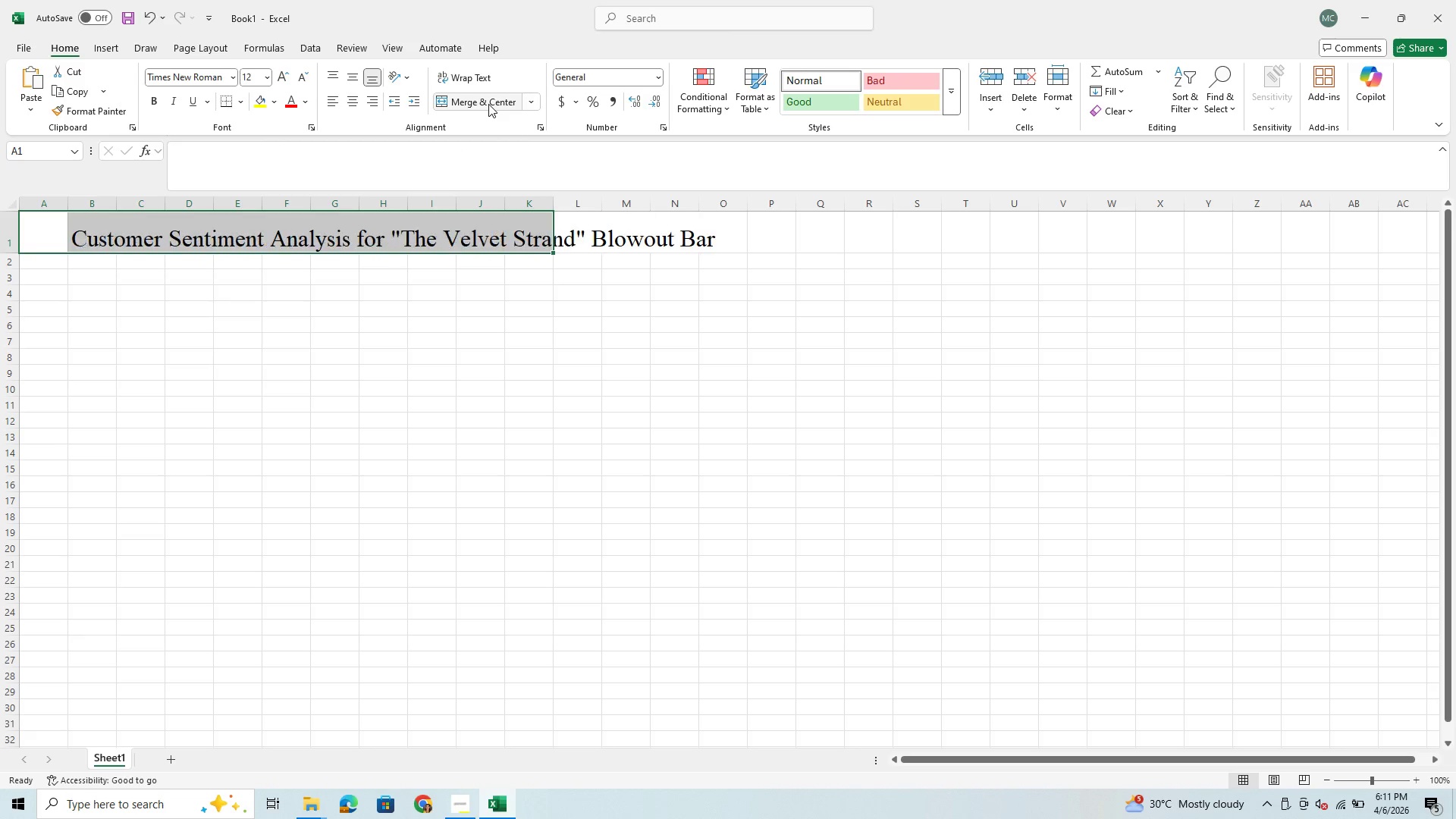 
left_click([426, 364])
 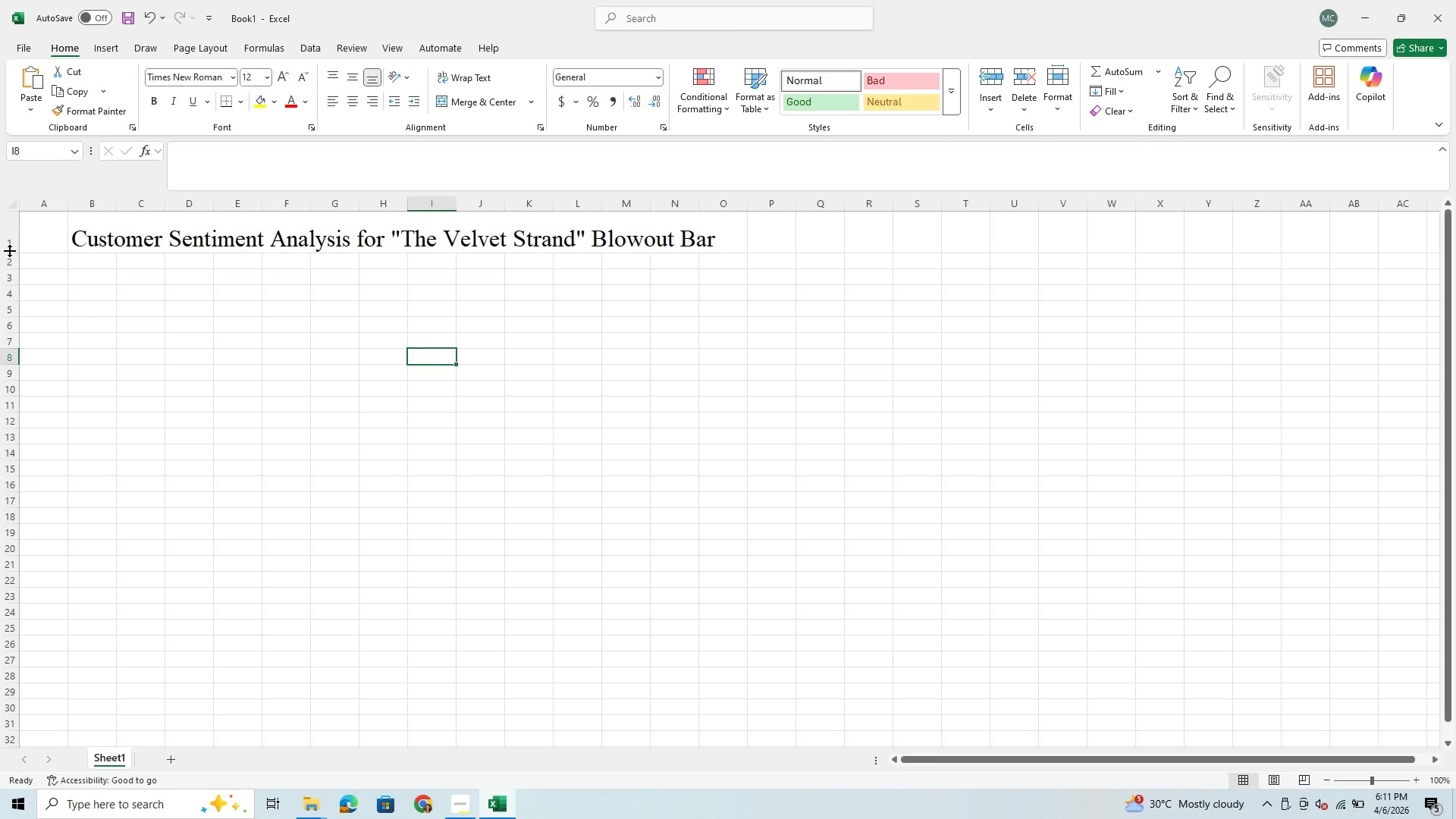 
left_click_drag(start_coordinate=[8, 256], to_coordinate=[8, 284])
 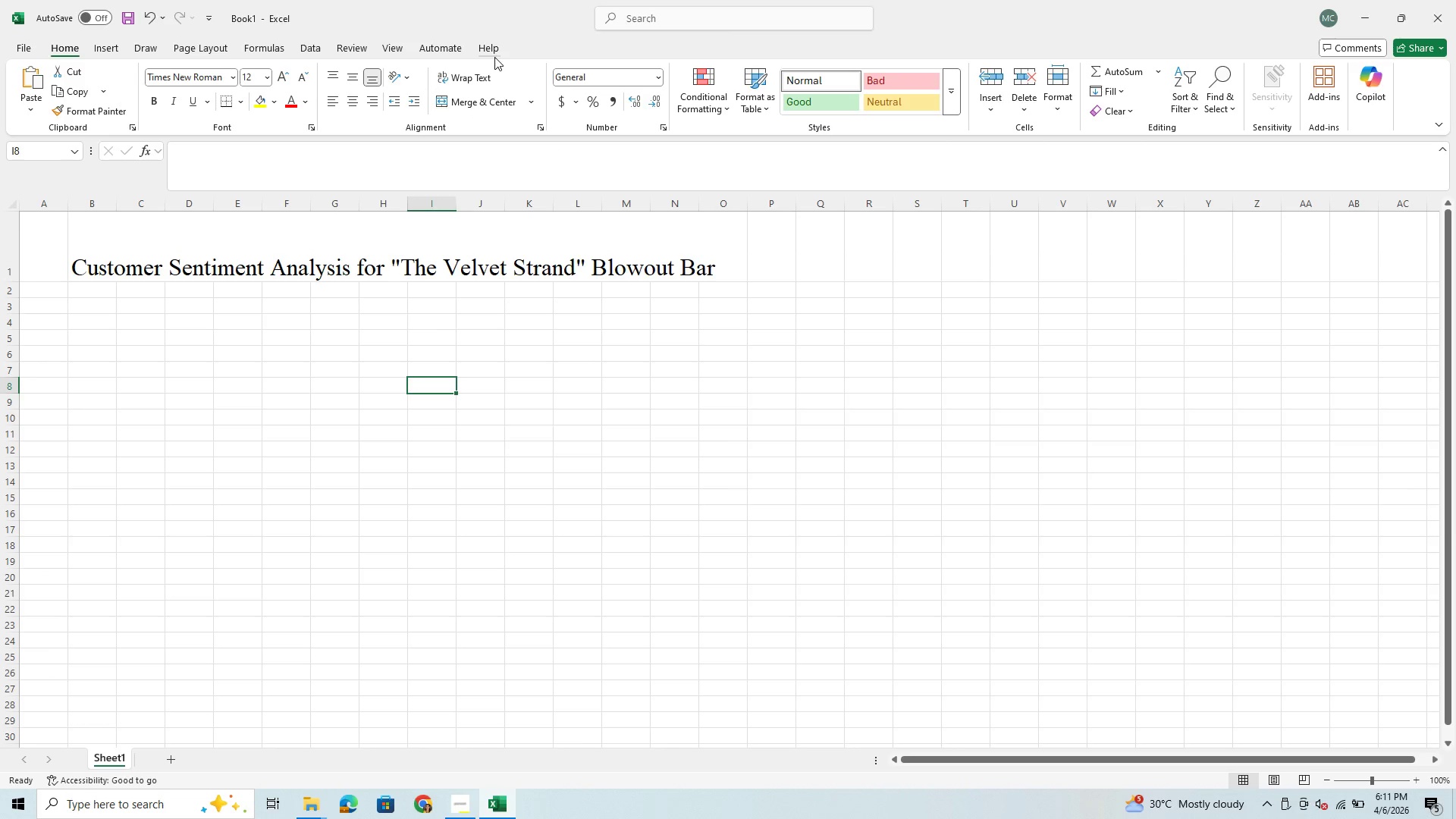 
left_click([459, 83])
 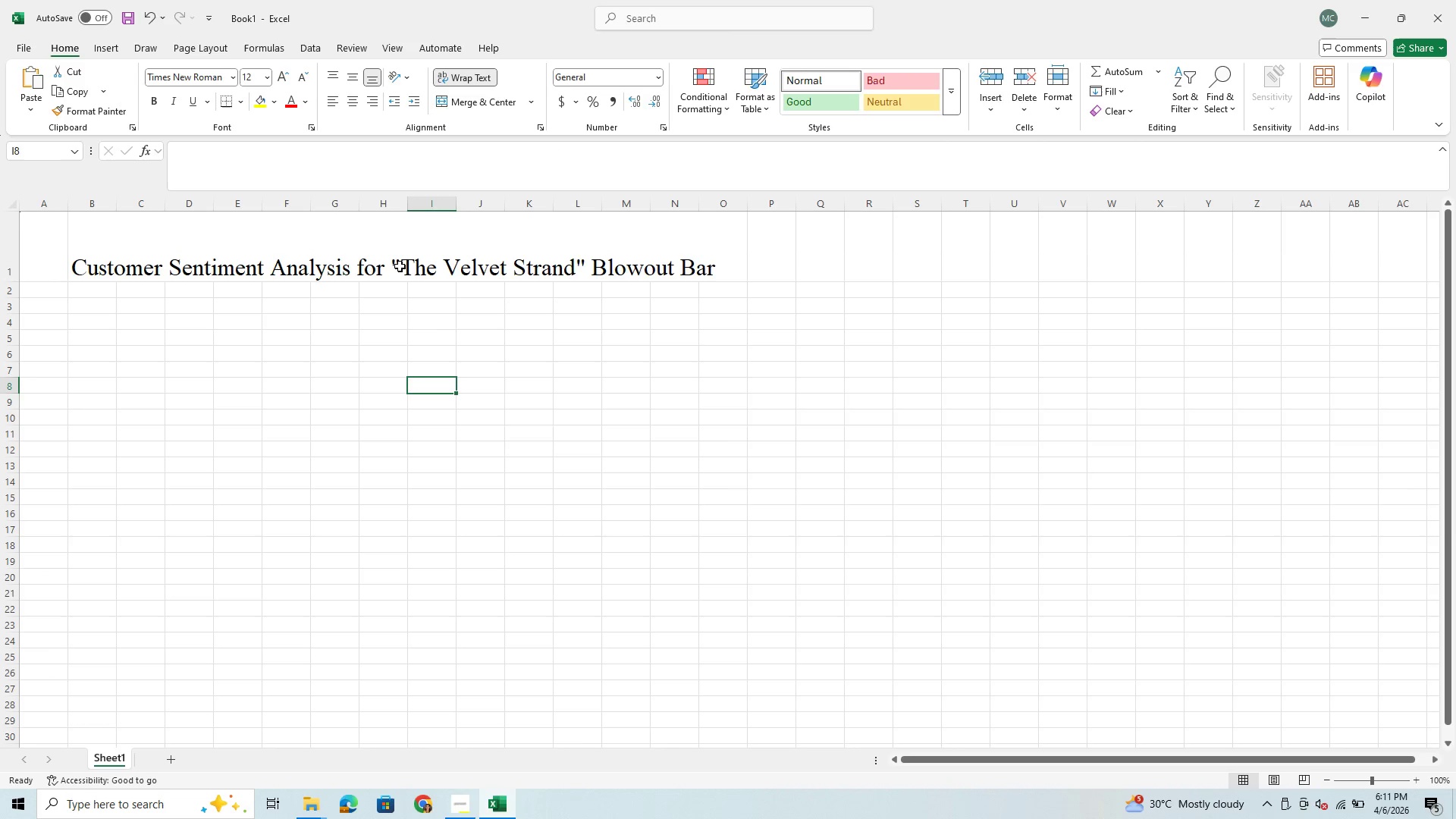 
left_click([400, 268])
 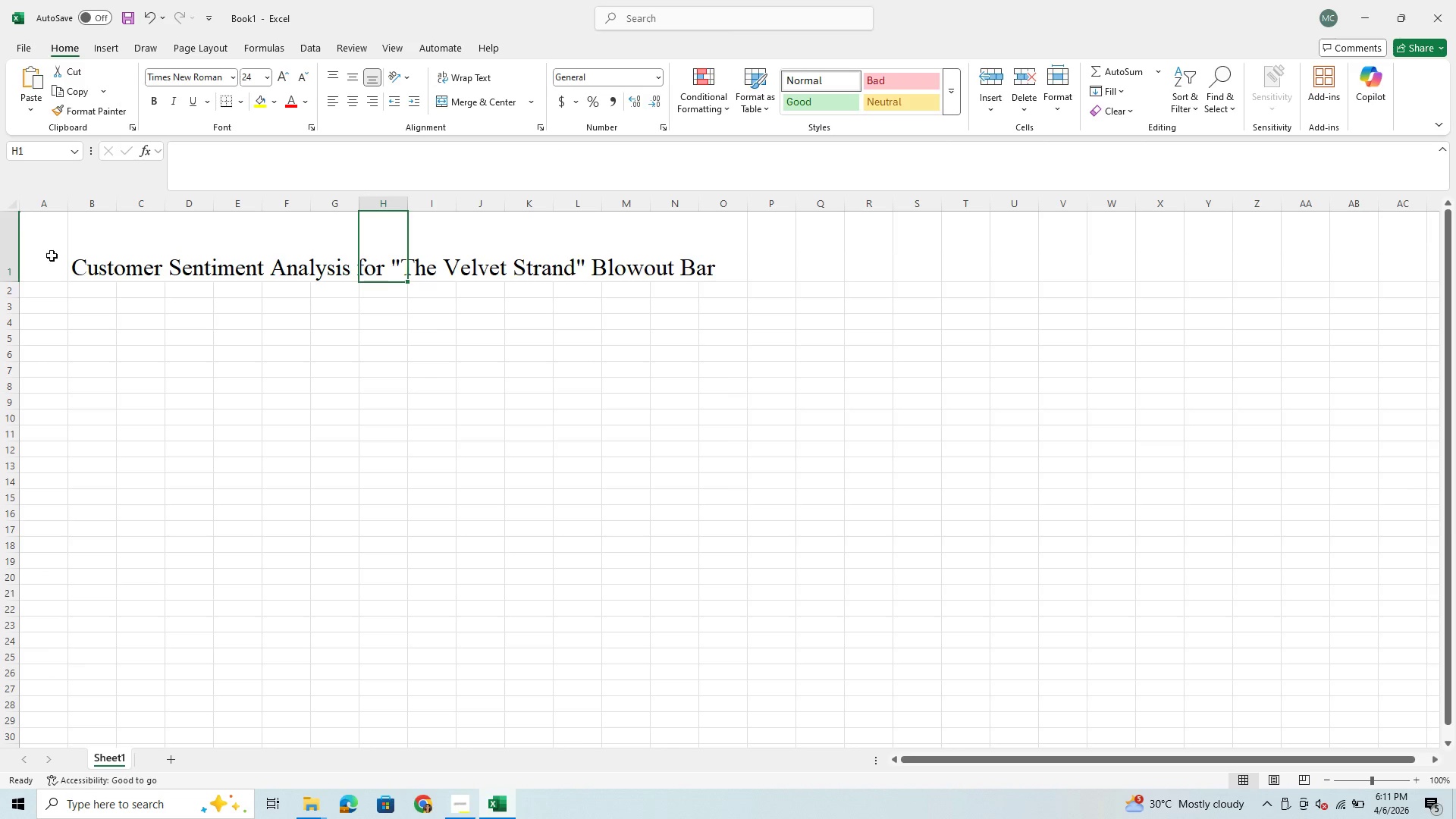 
left_click([70, 249])
 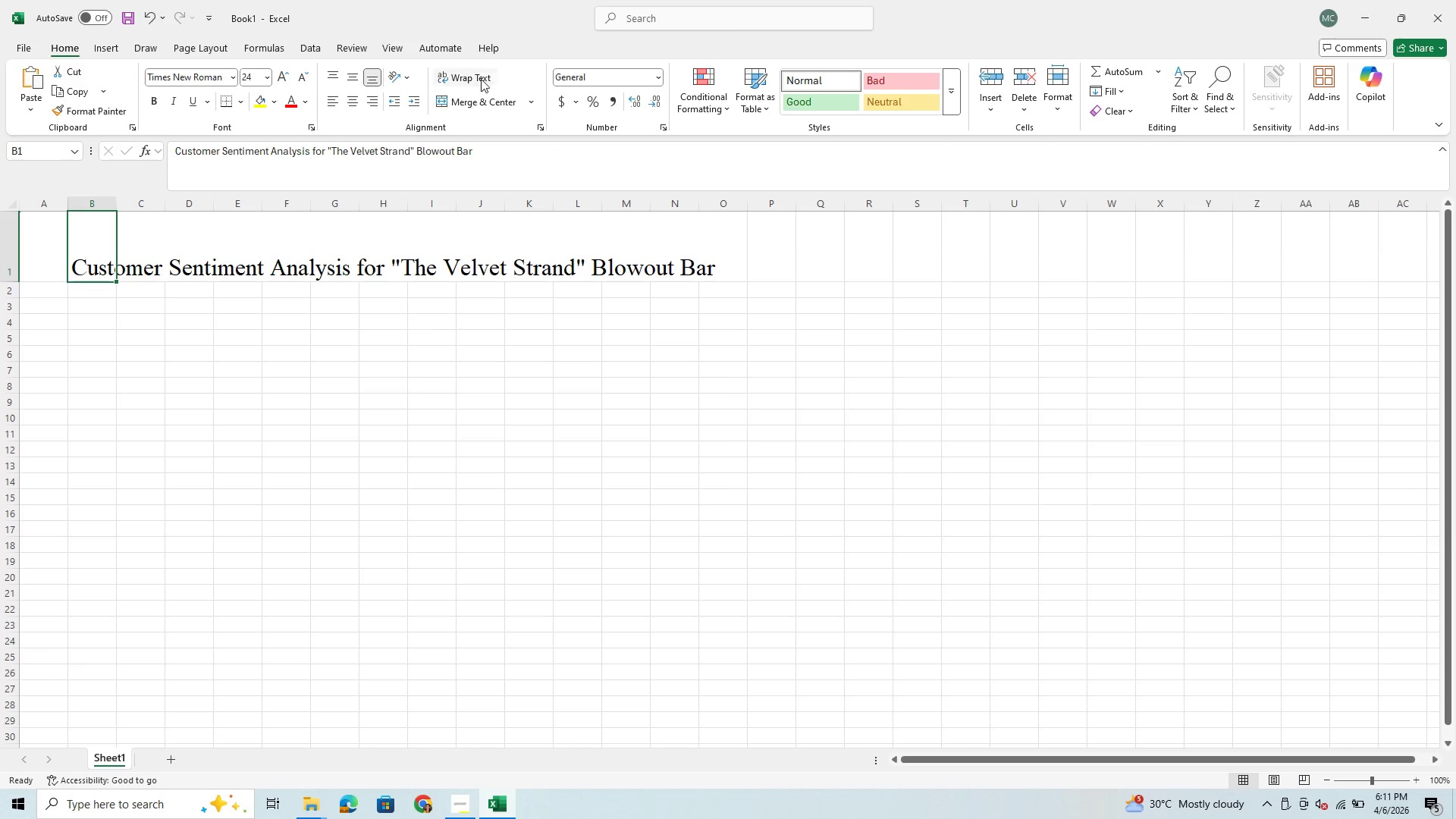 
left_click([472, 82])
 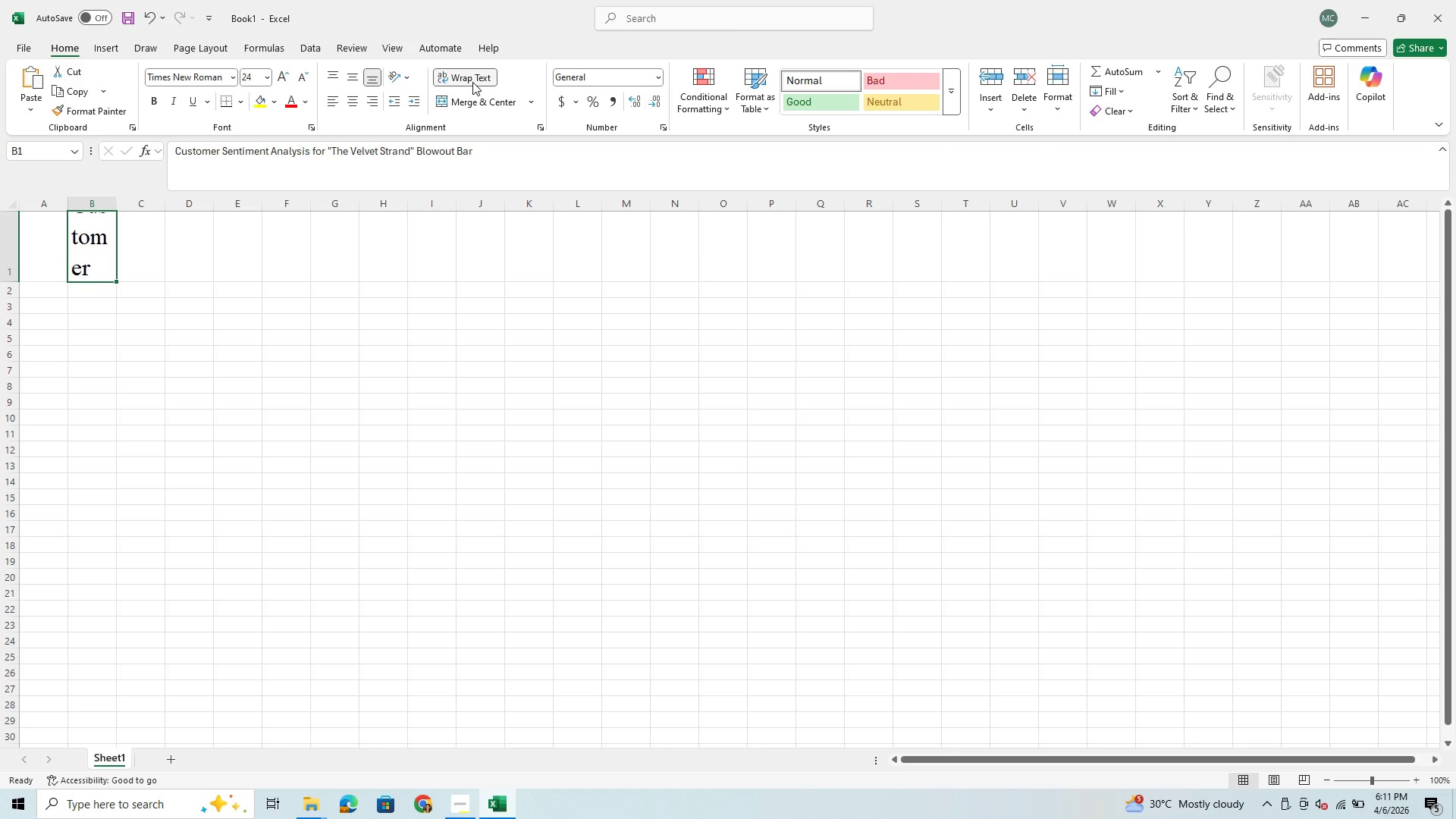 
left_click([472, 82])
 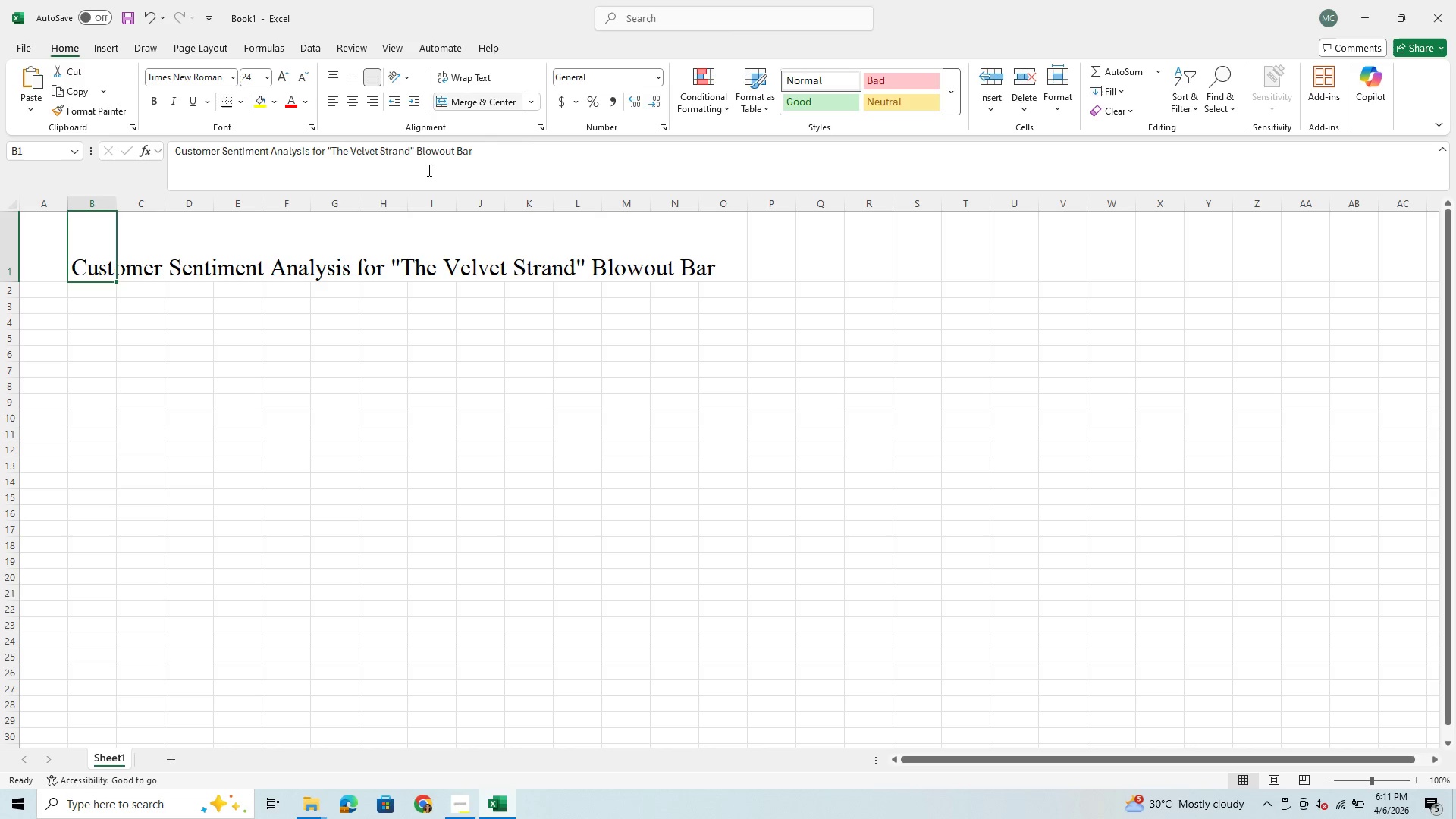 
left_click([348, 278])
 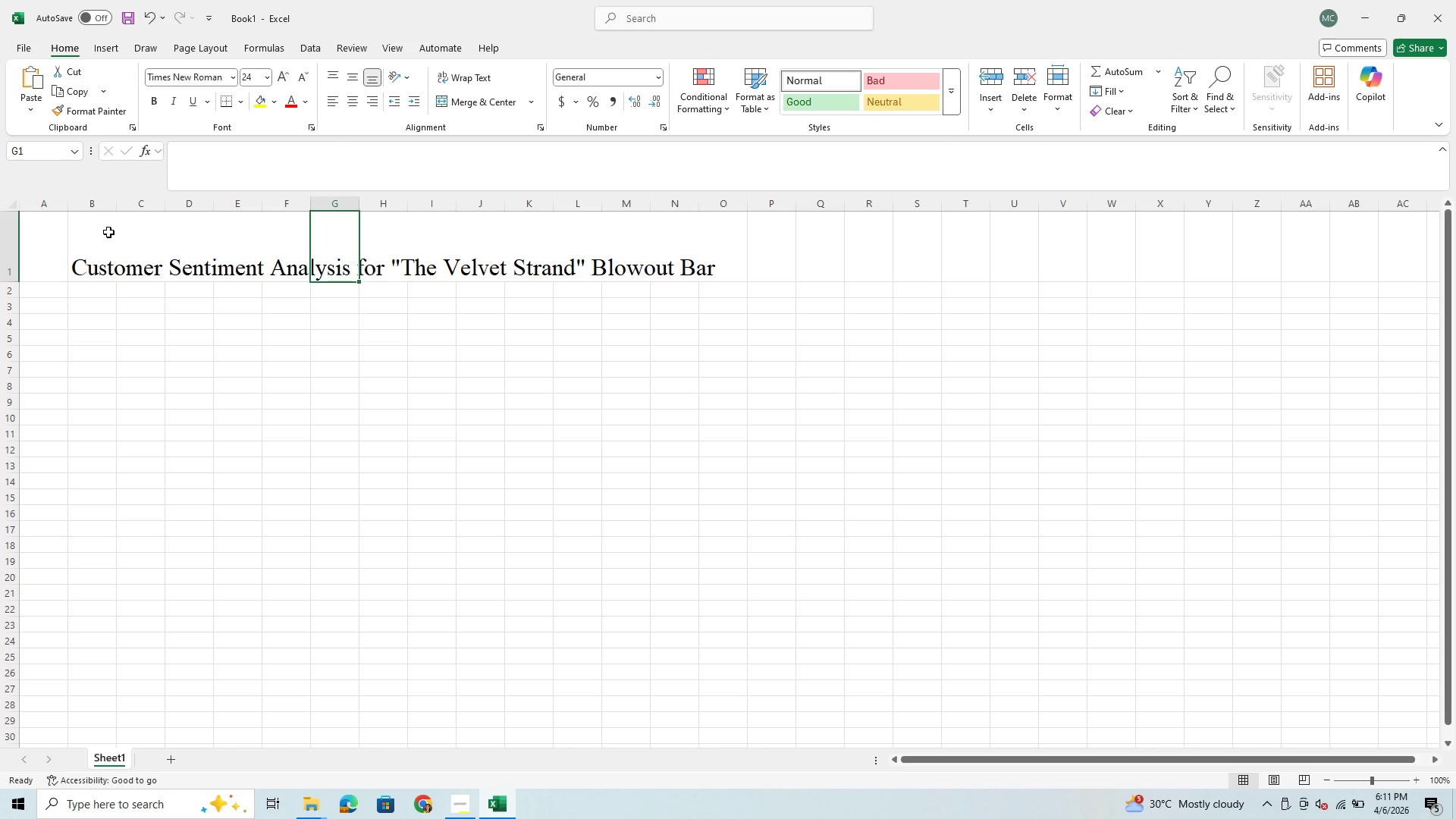 
left_click_drag(start_coordinate=[99, 245], to_coordinate=[714, 229])
 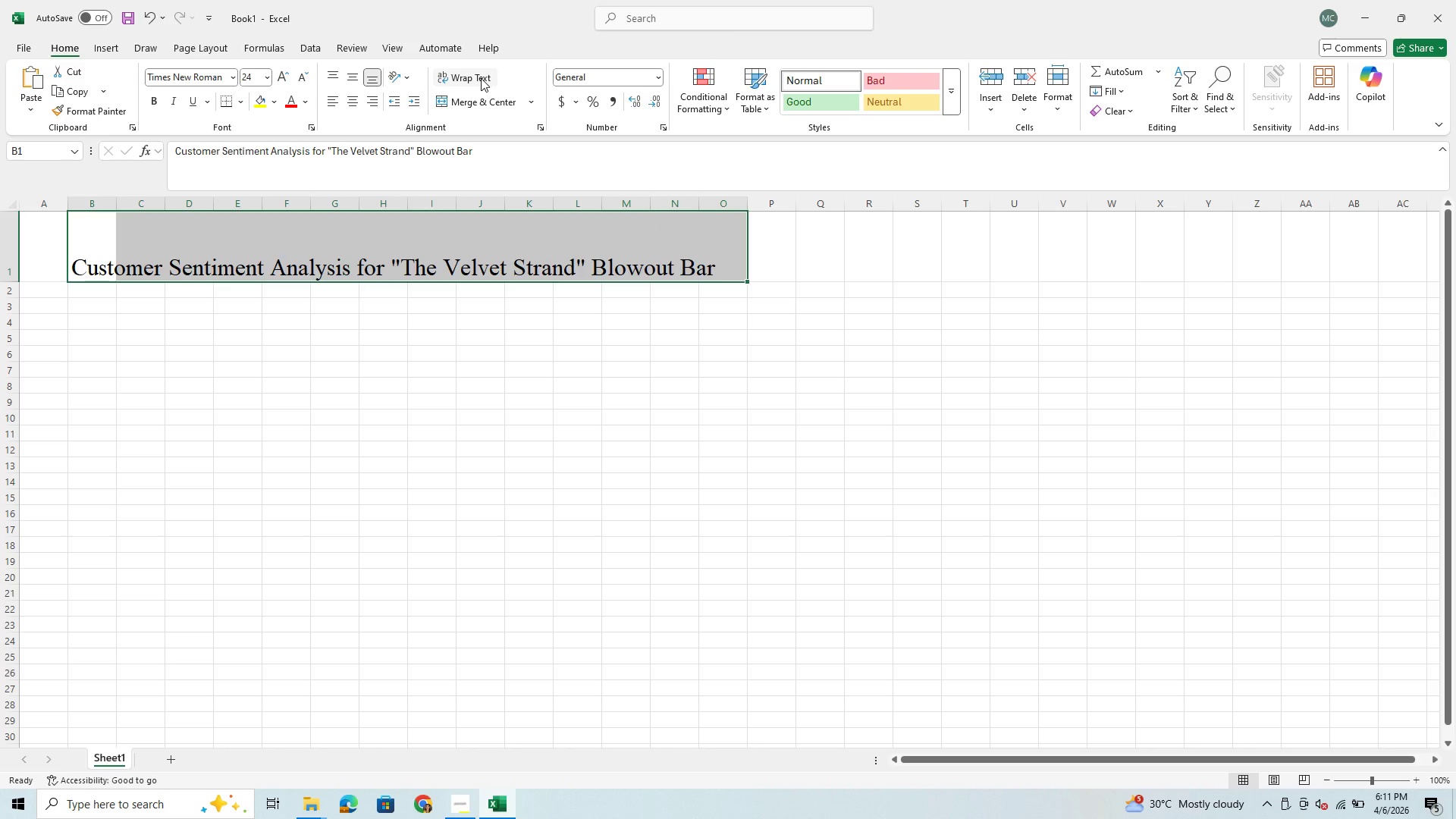 
left_click([481, 78])
 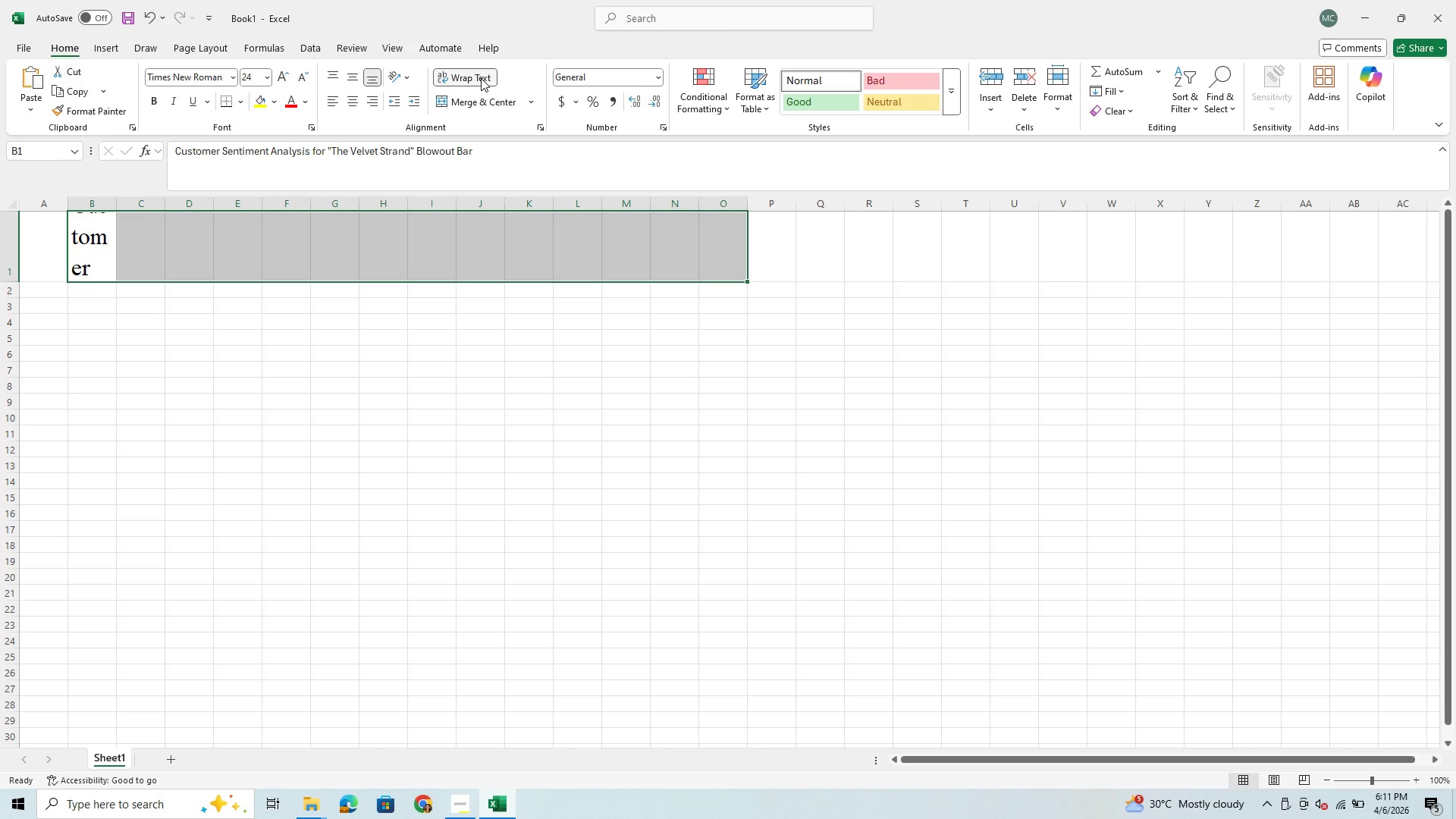 
left_click([481, 76])
 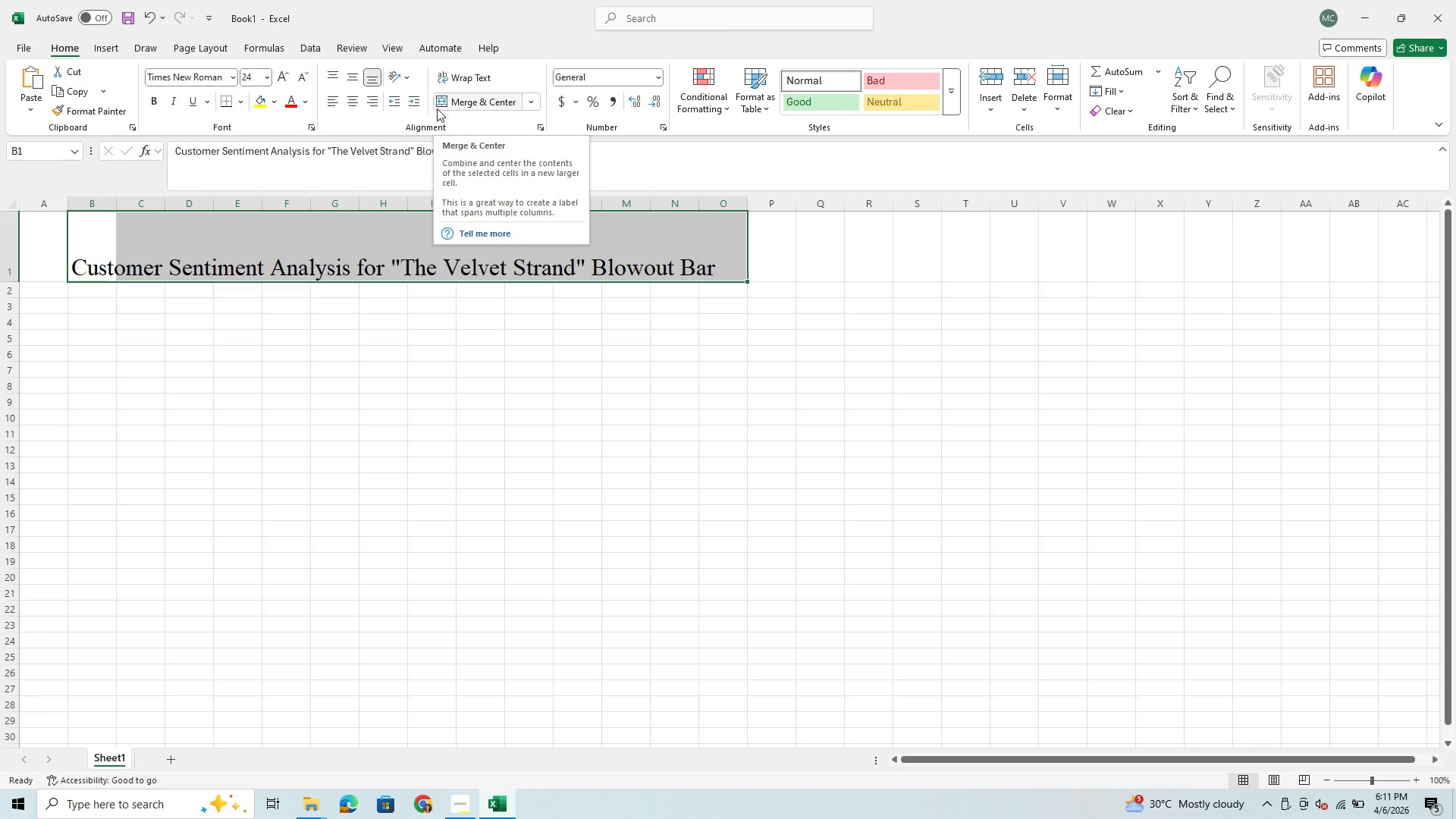 
left_click([353, 75])
 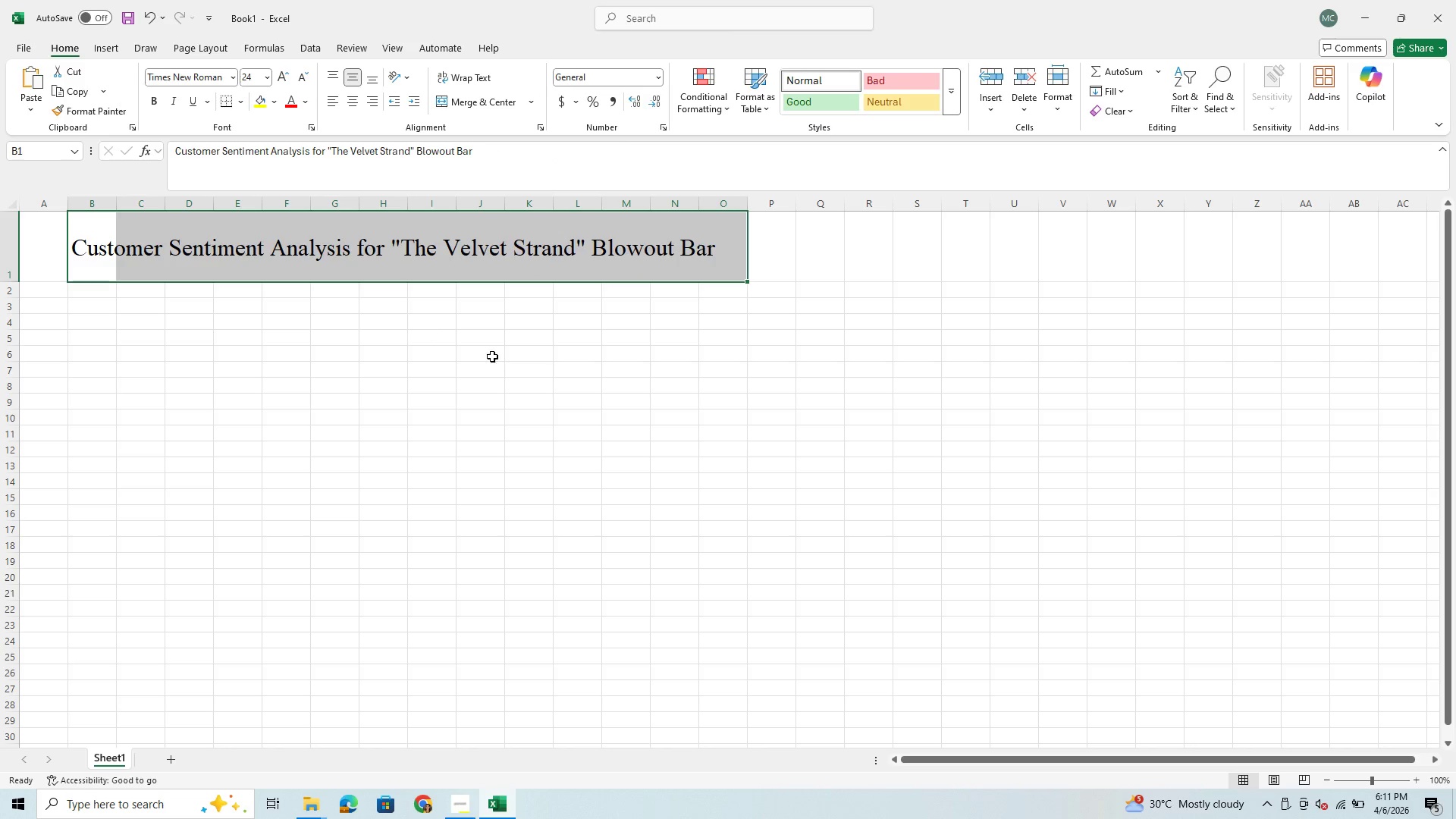 
left_click([512, 358])
 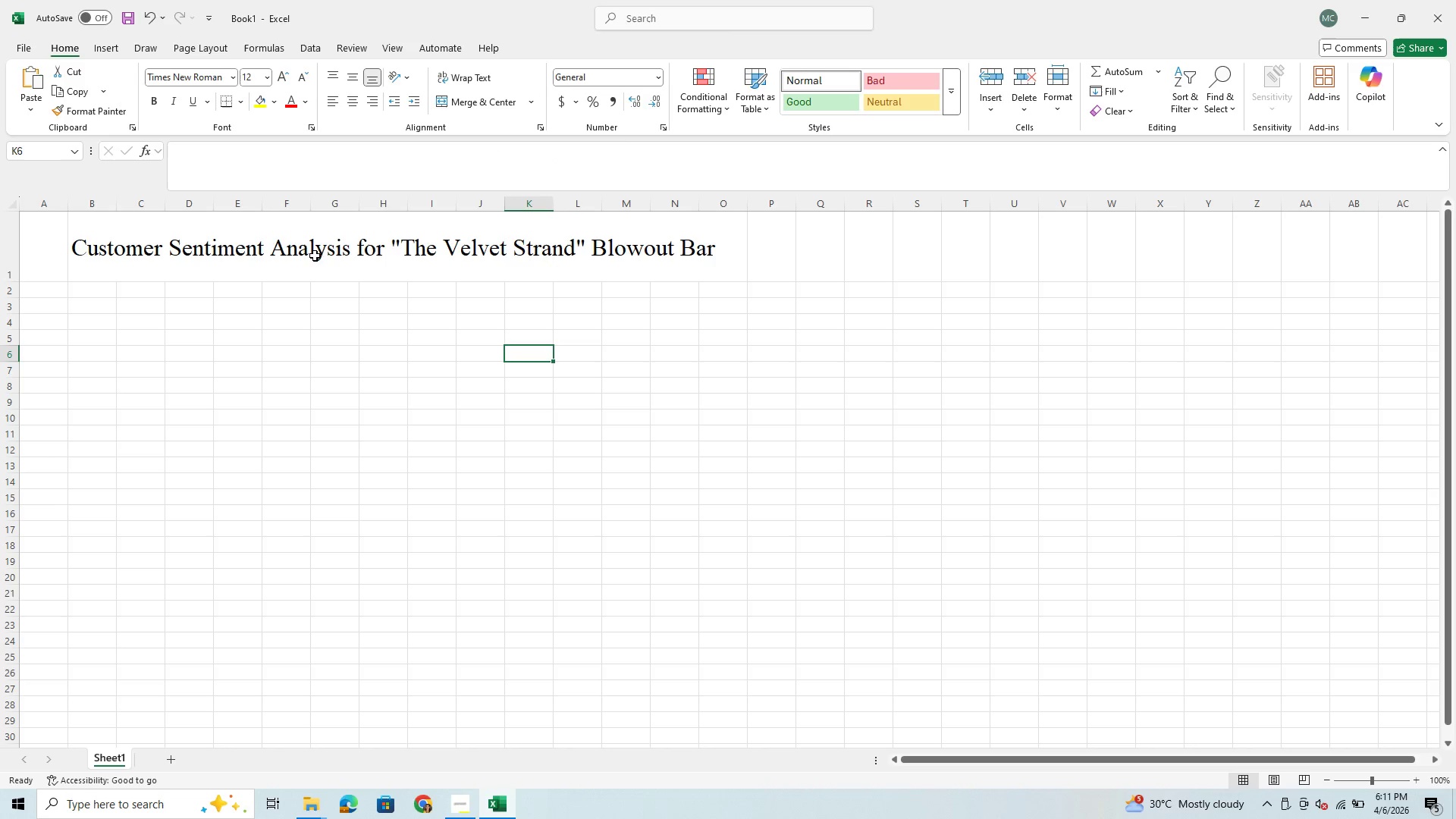 
left_click([124, 260])
 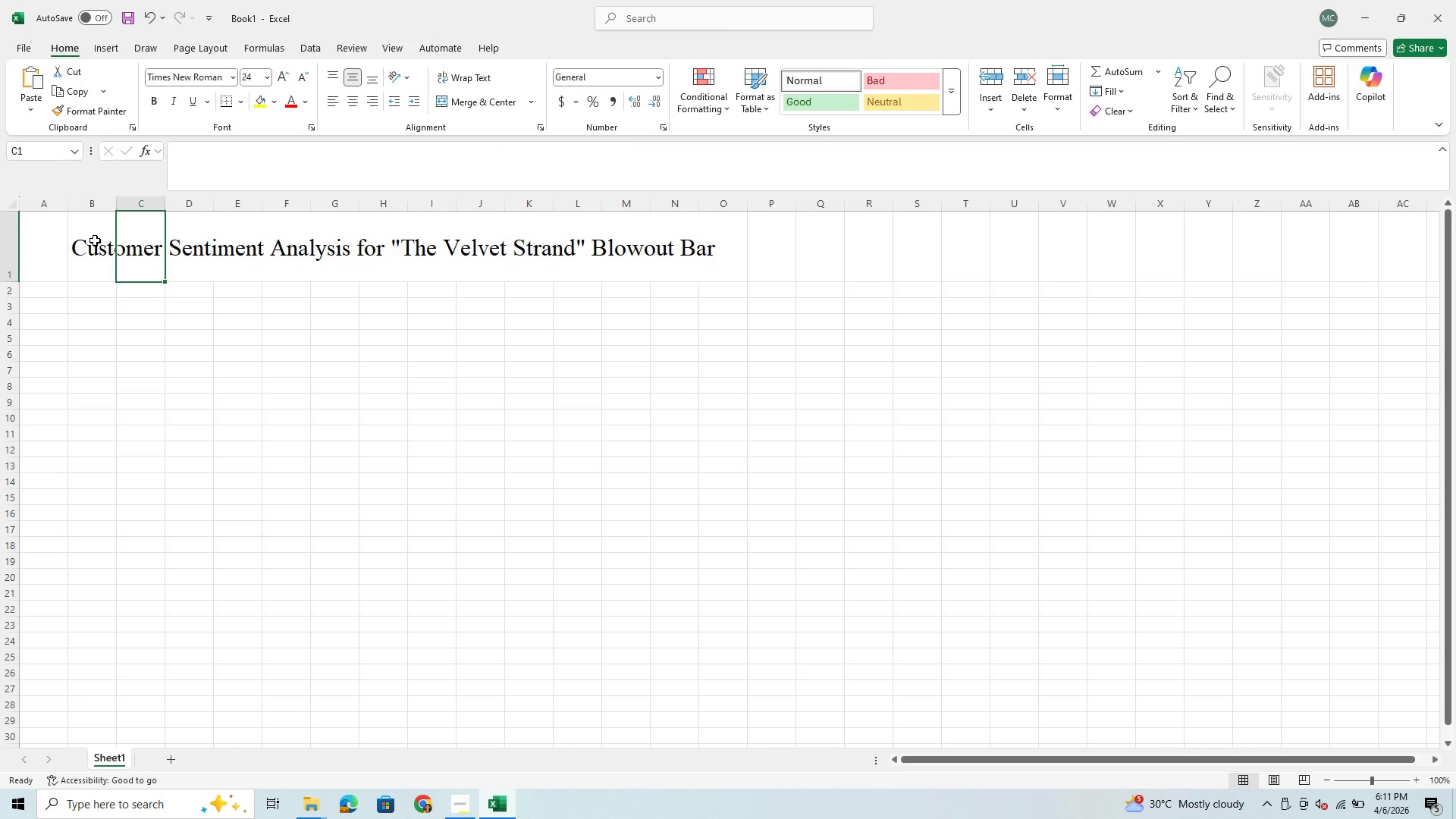 
left_click_drag(start_coordinate=[72, 260], to_coordinate=[78, 264])
 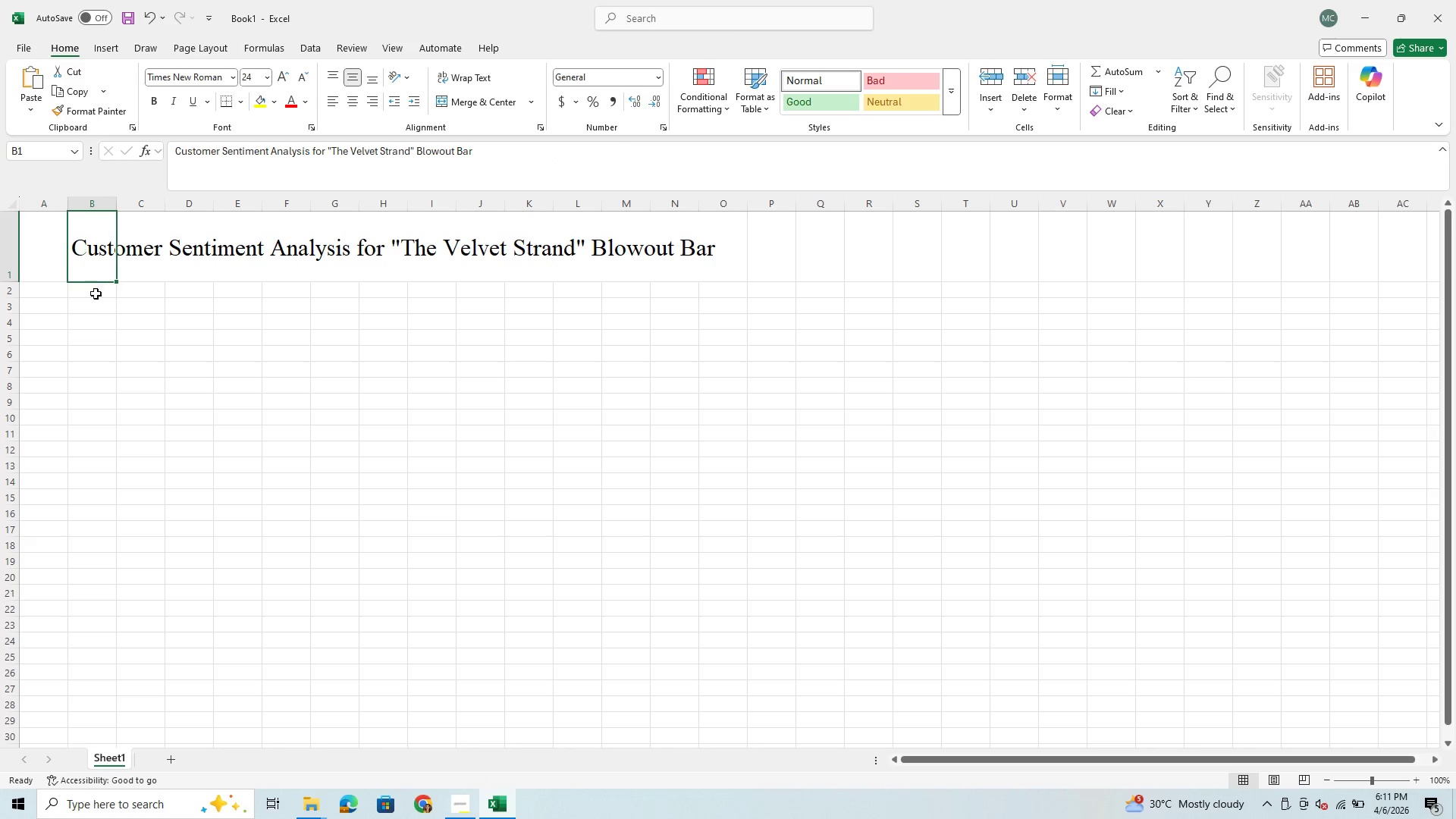 
double_click([96, 296])
 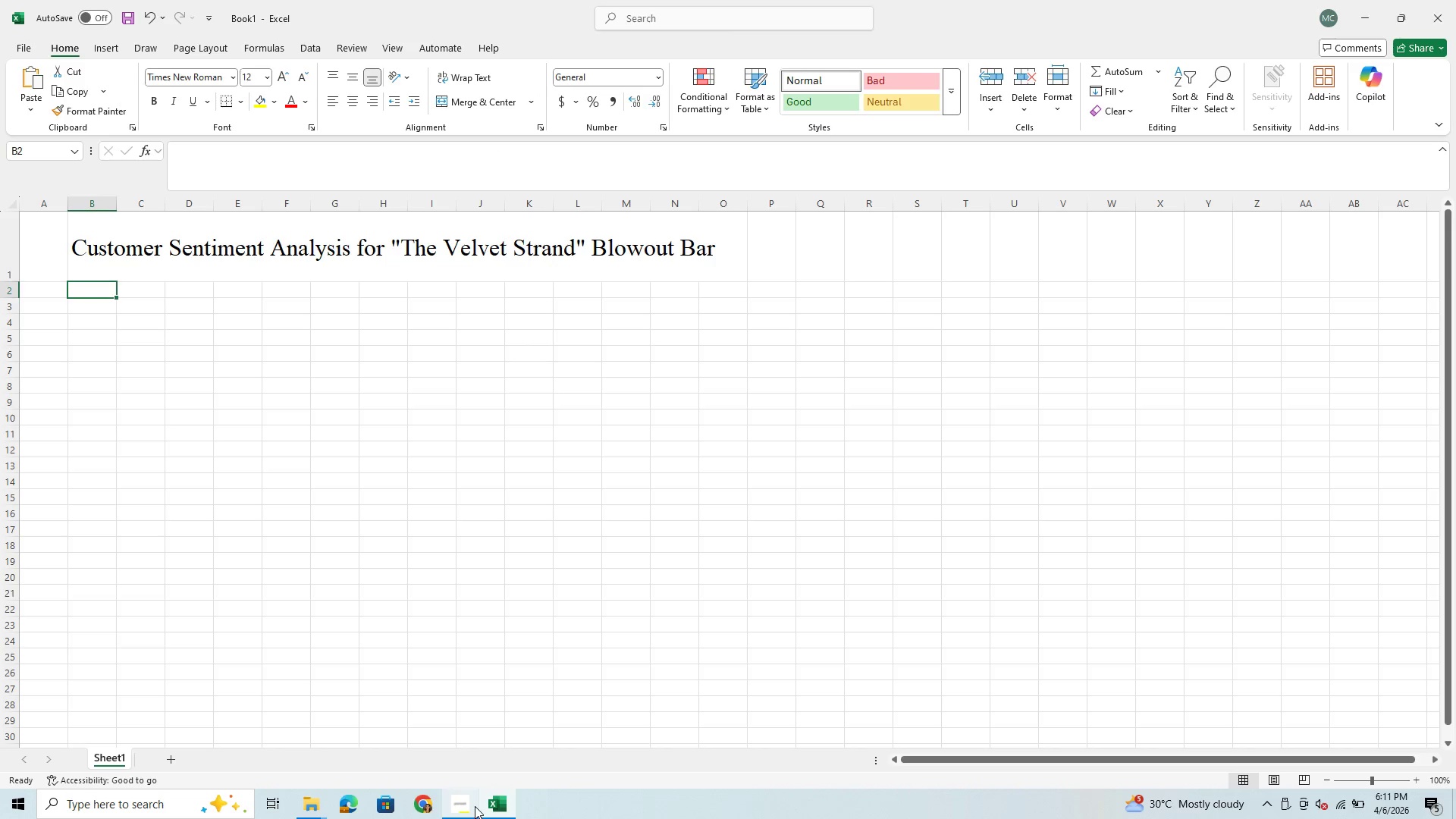 
left_click([464, 801])